 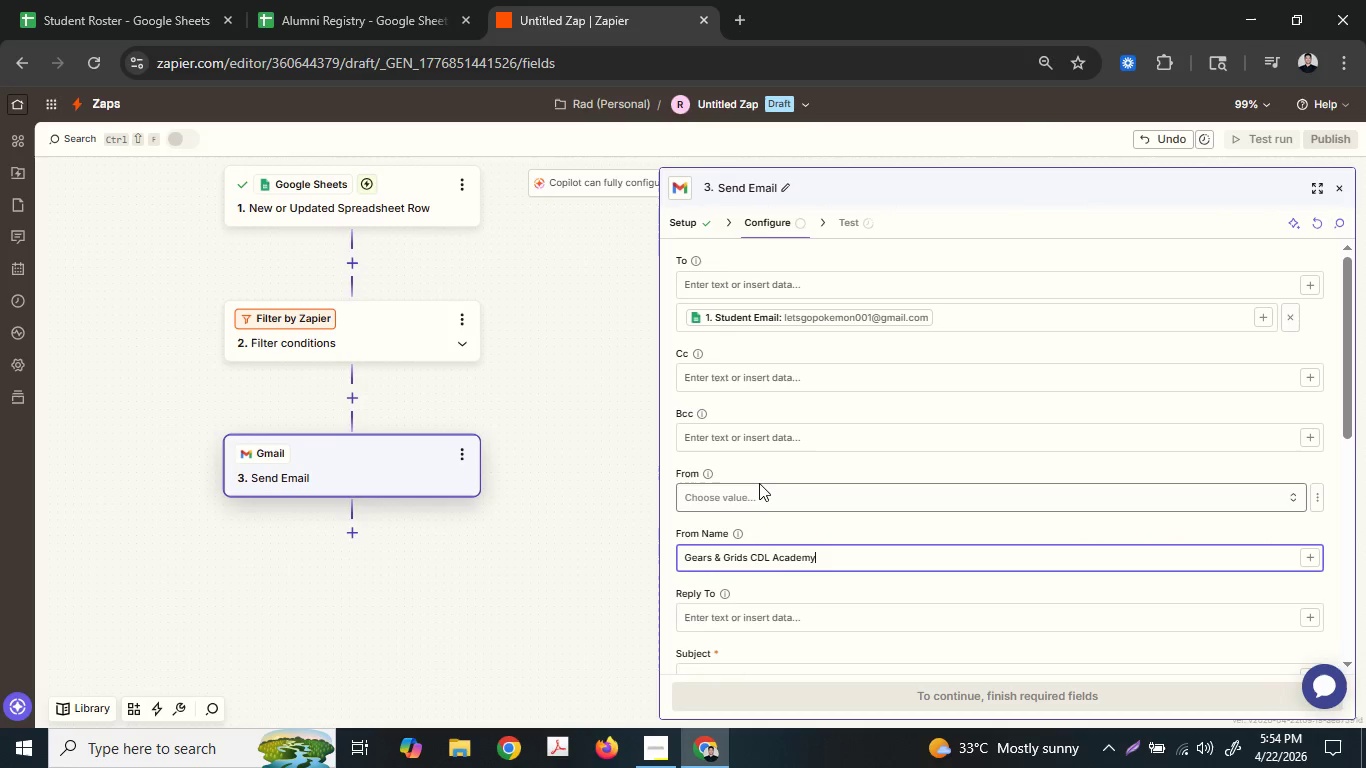 
key(Control+V)
 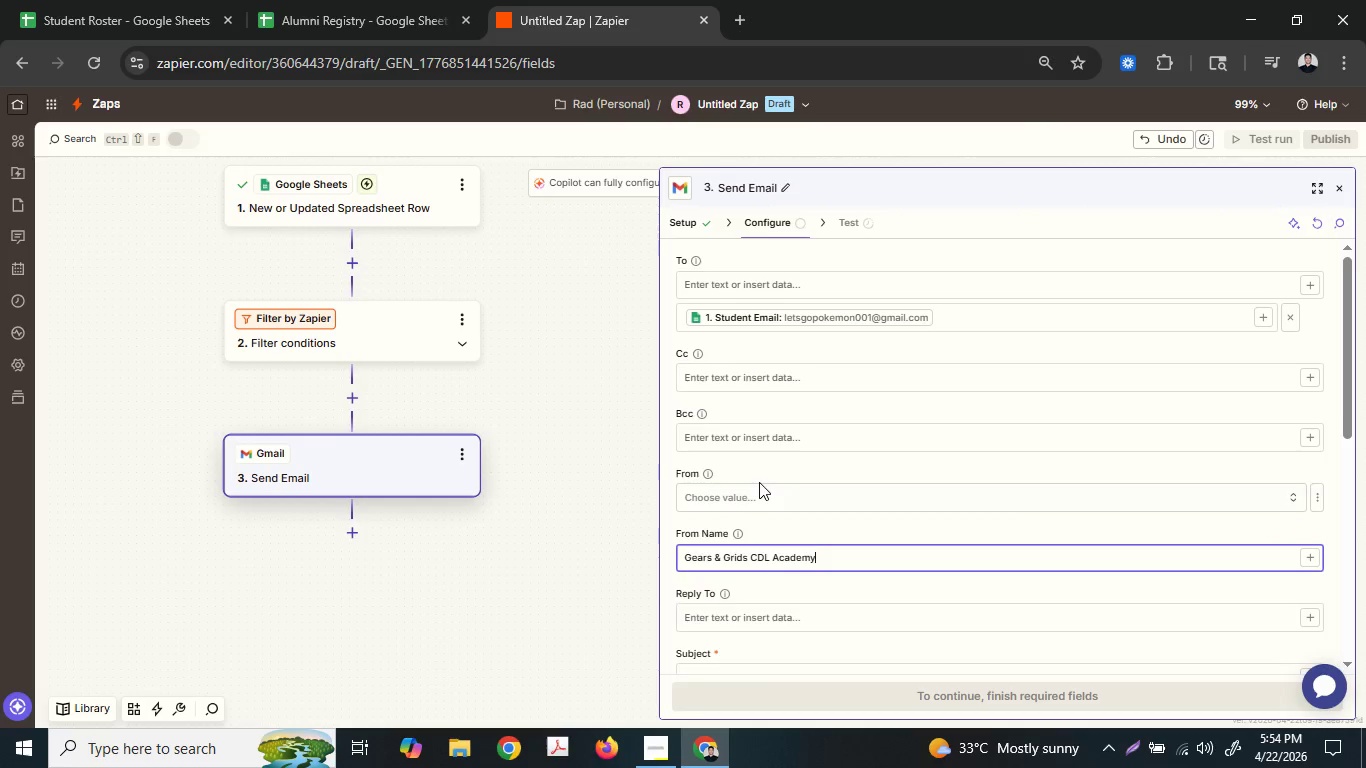 
scroll: coordinate [759, 482], scroll_direction: down, amount: 2.0
 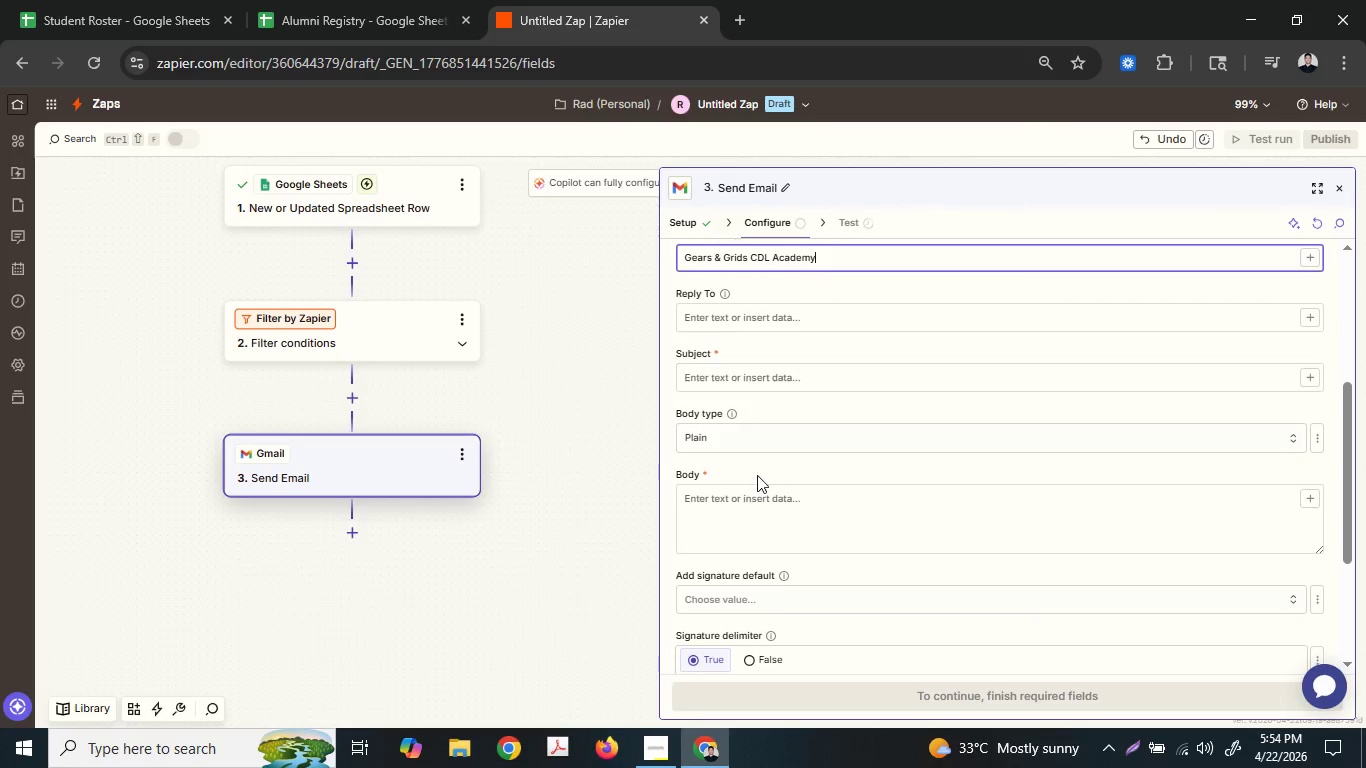 
left_click([732, 392])
 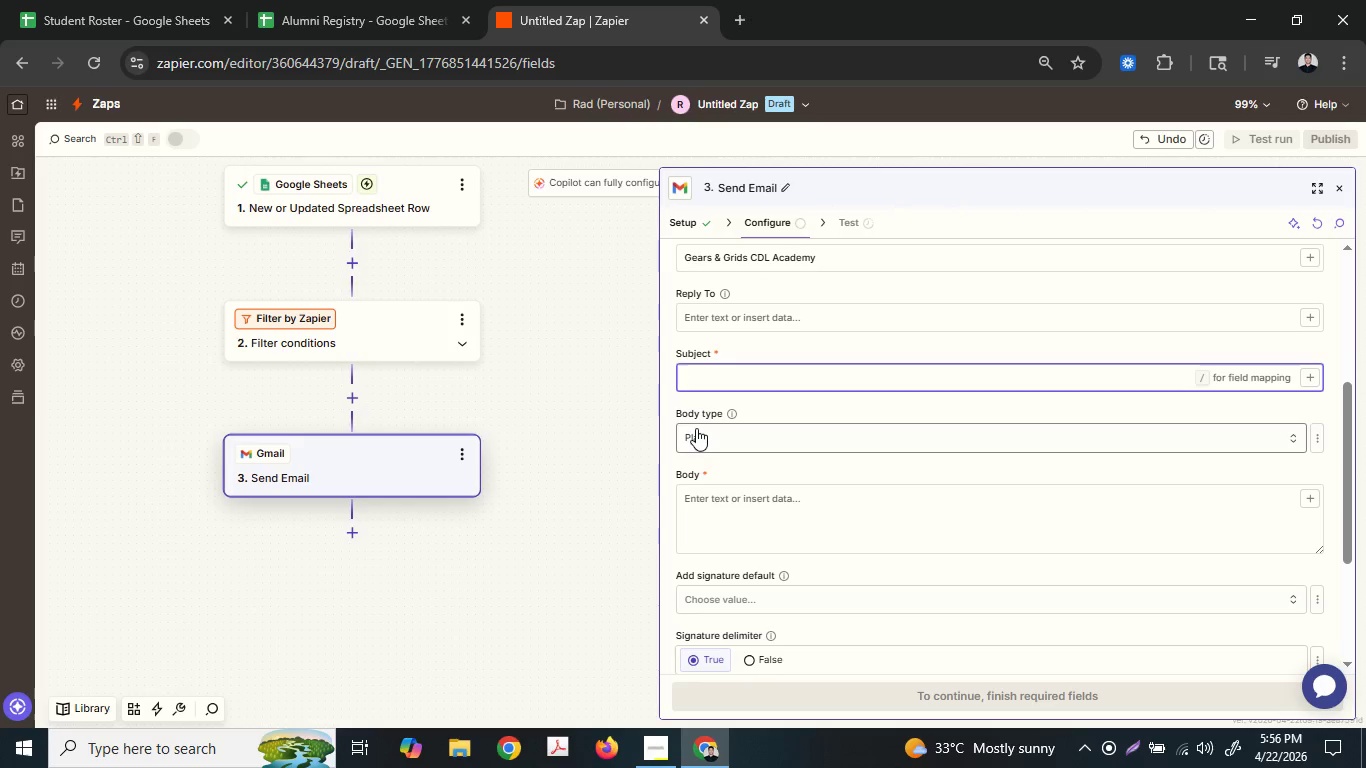 
wait(110.67)
 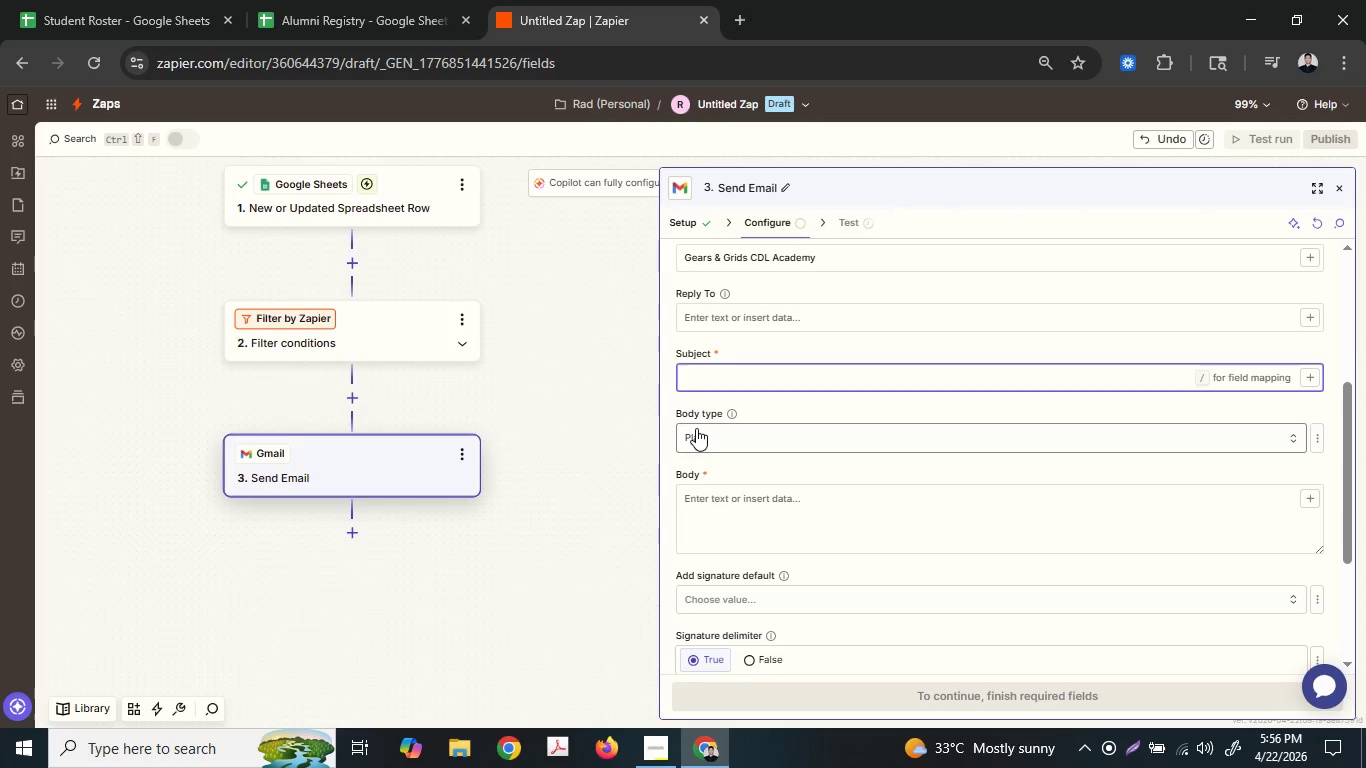 
left_click([766, 372])
 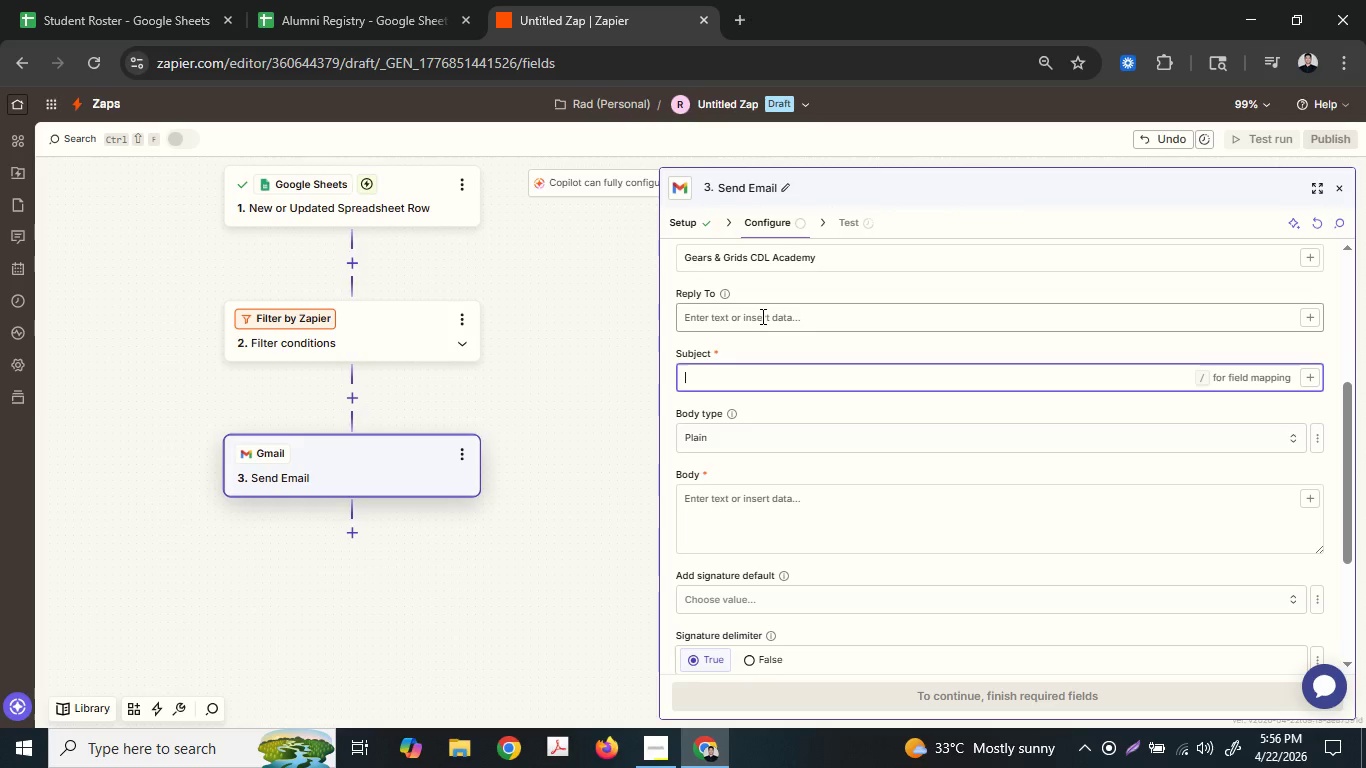 
wait(6.89)
 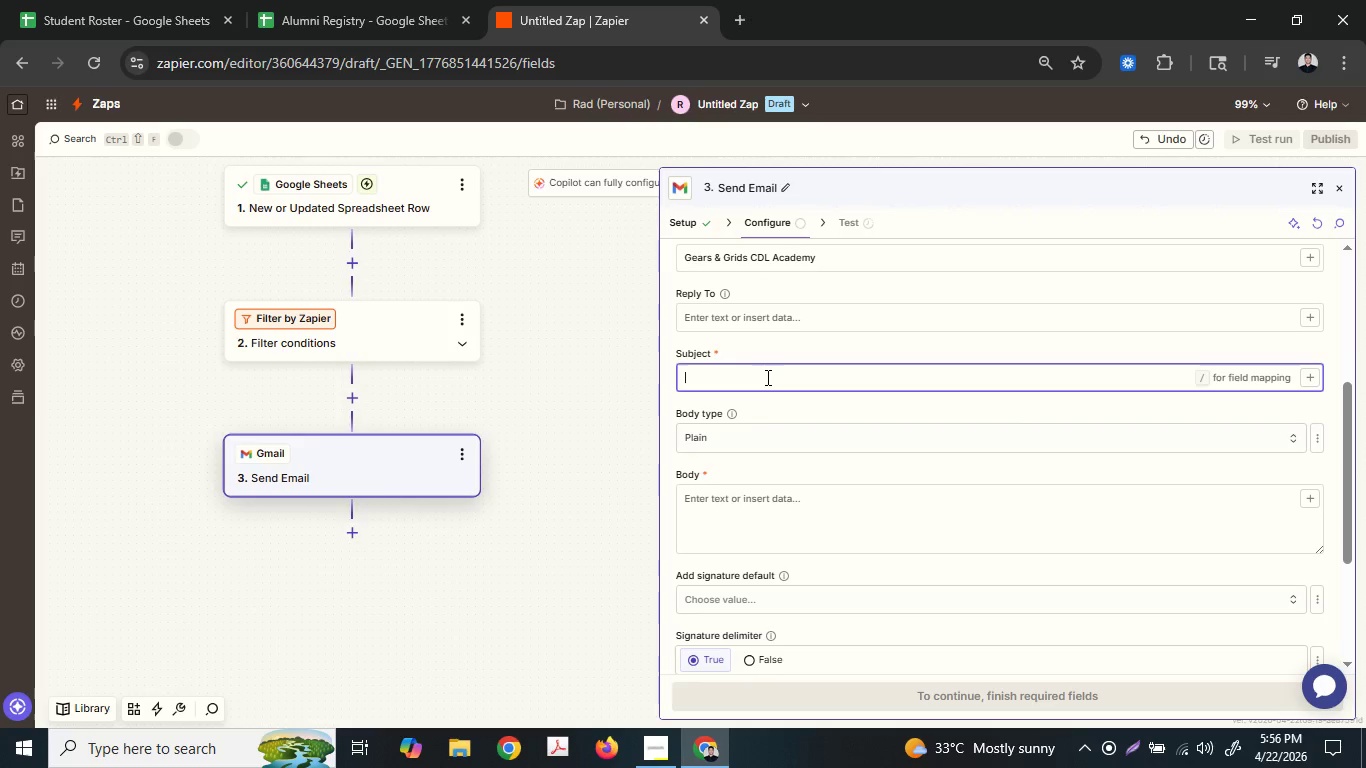 
key(Control+ControlLeft)
 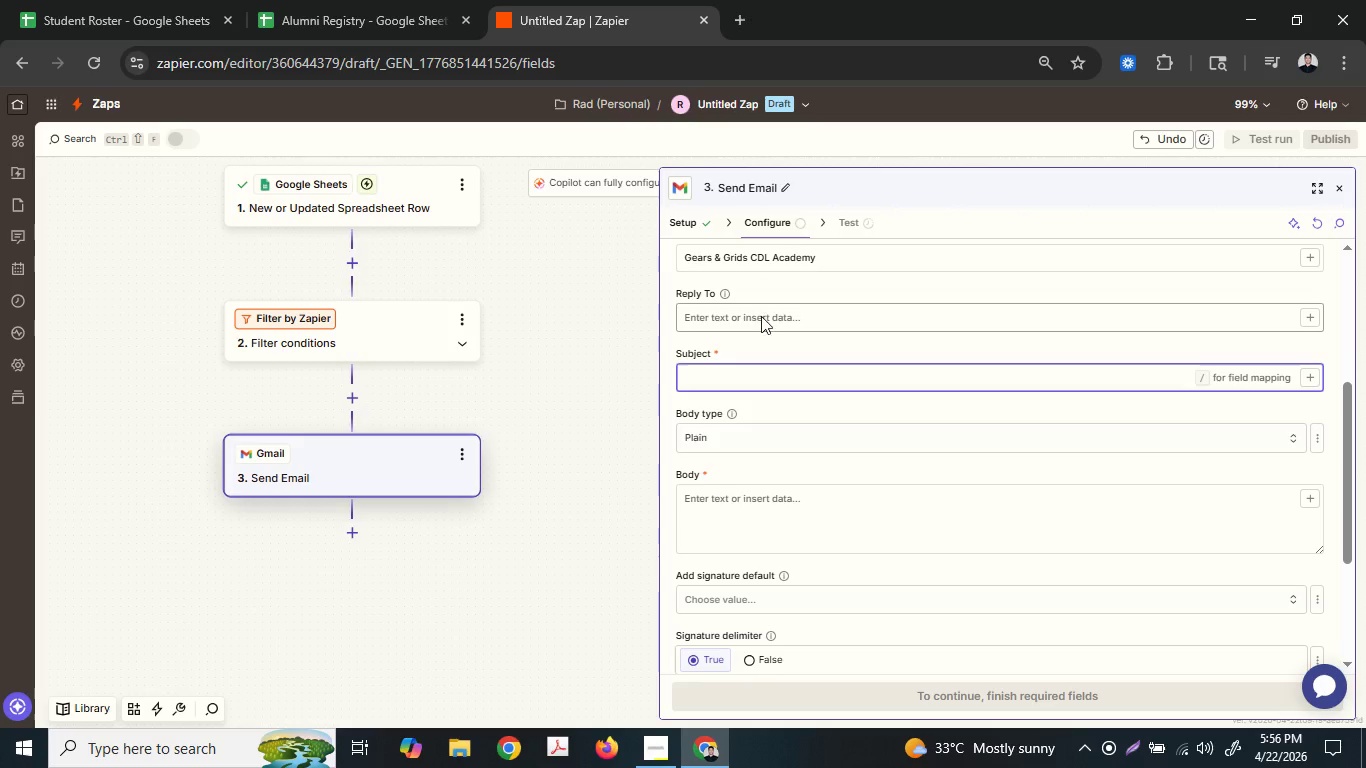 
key(Control+T)
 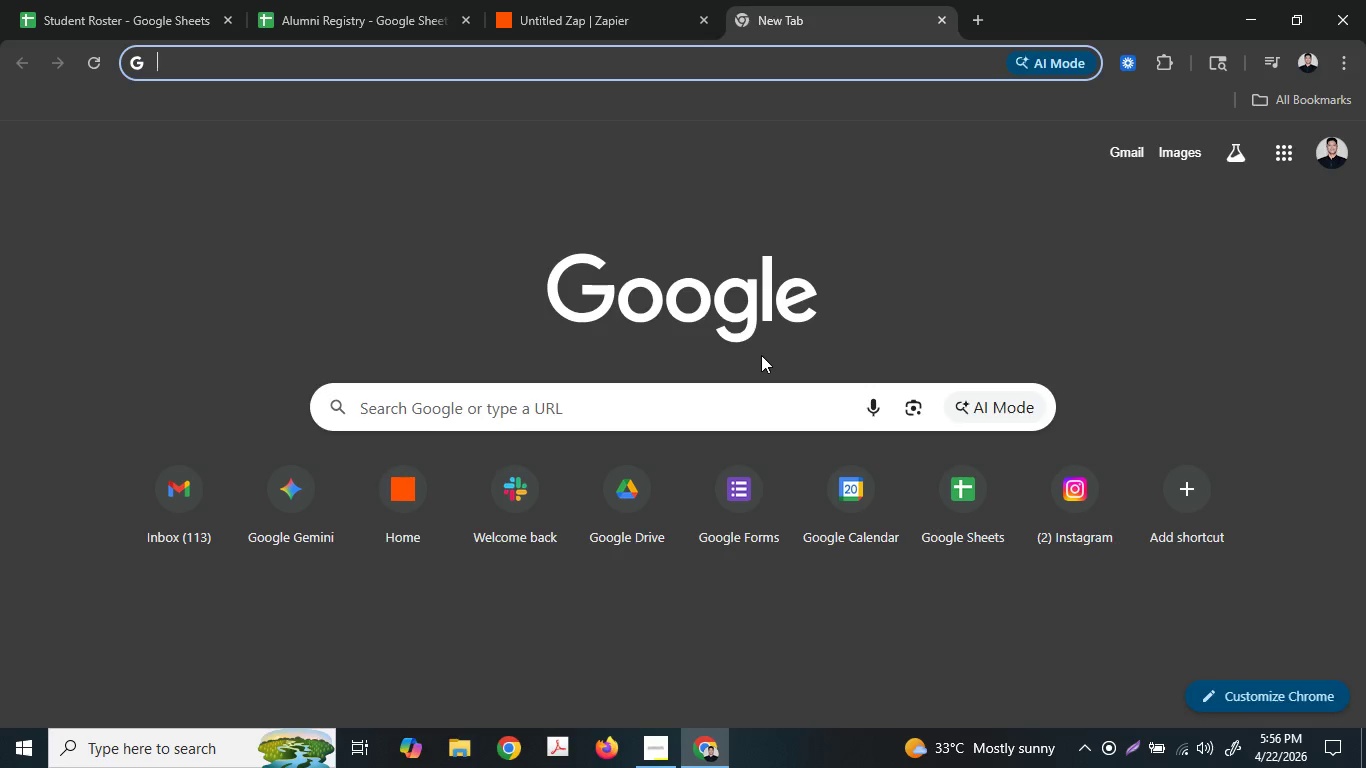 
type(cong)
 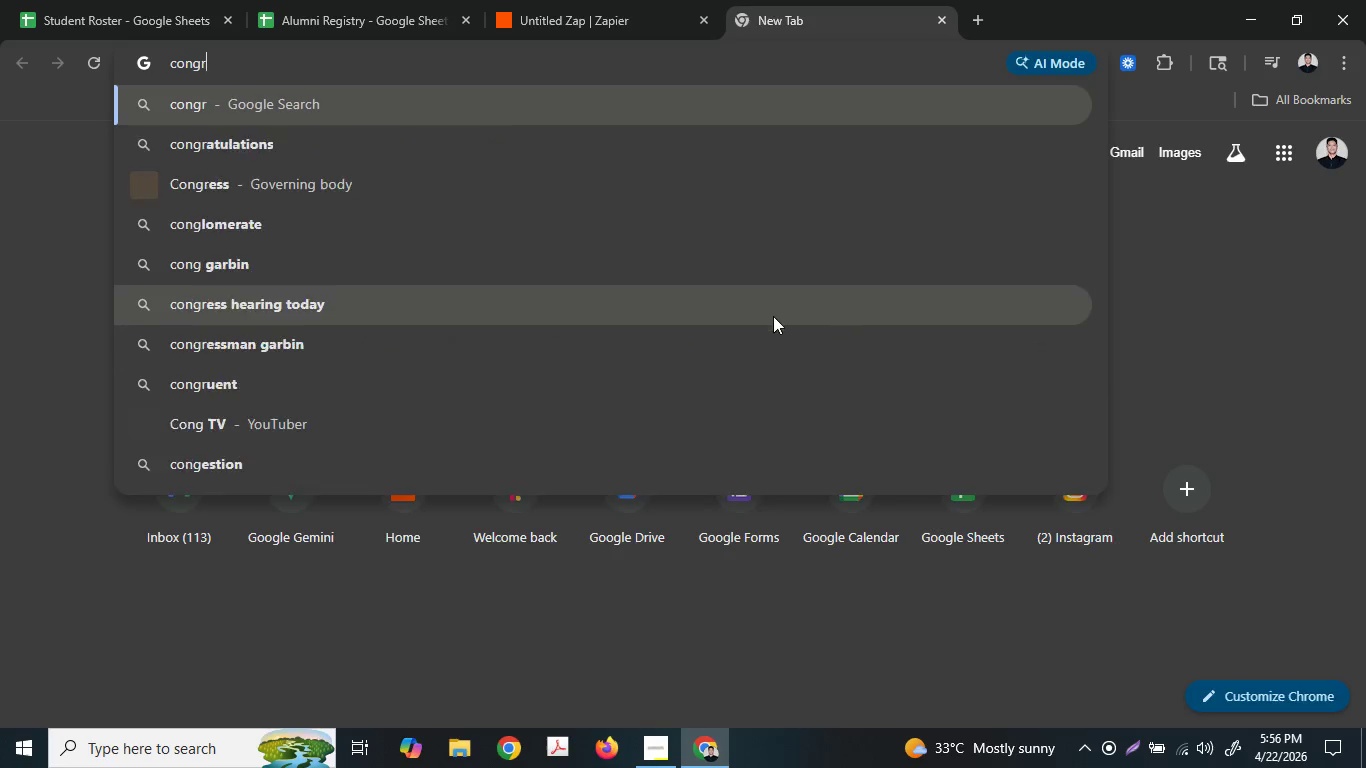 
type(rats emoj)
 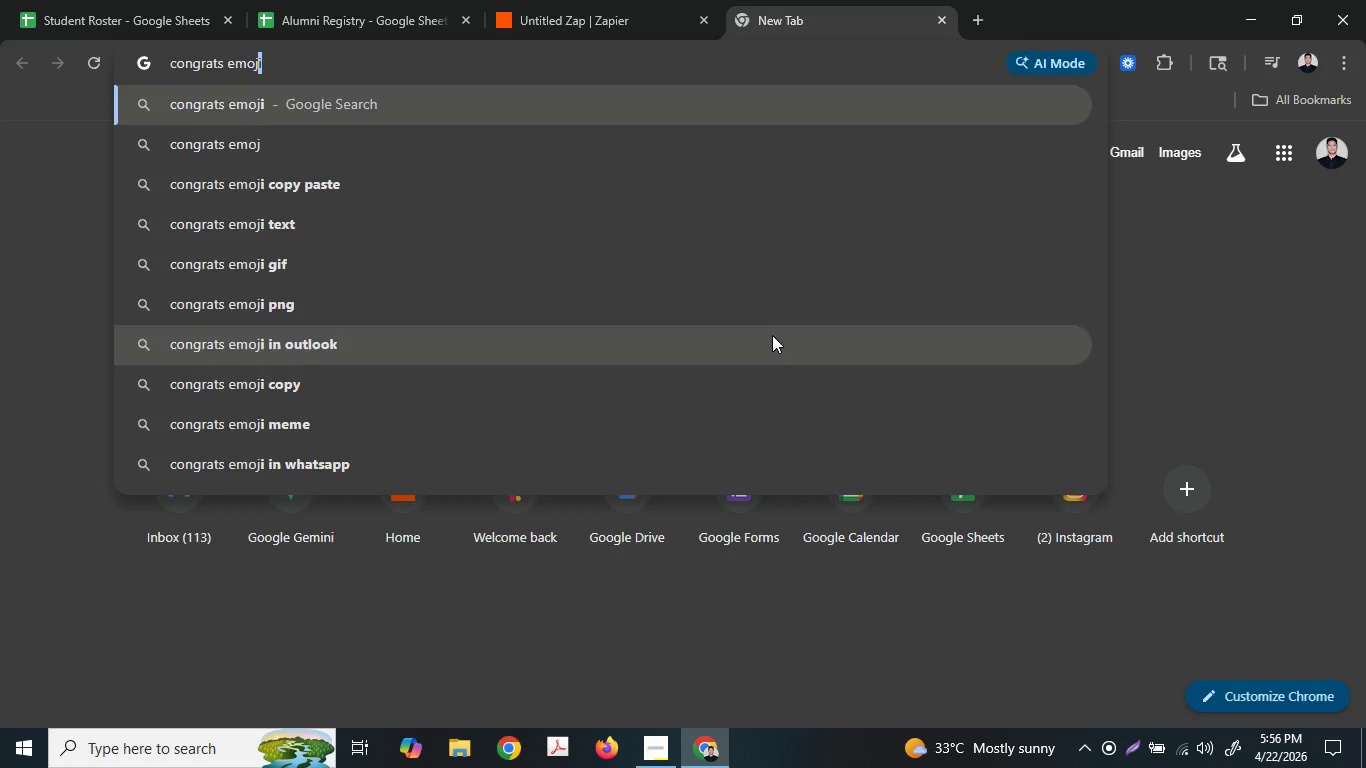 
key(Enter)
 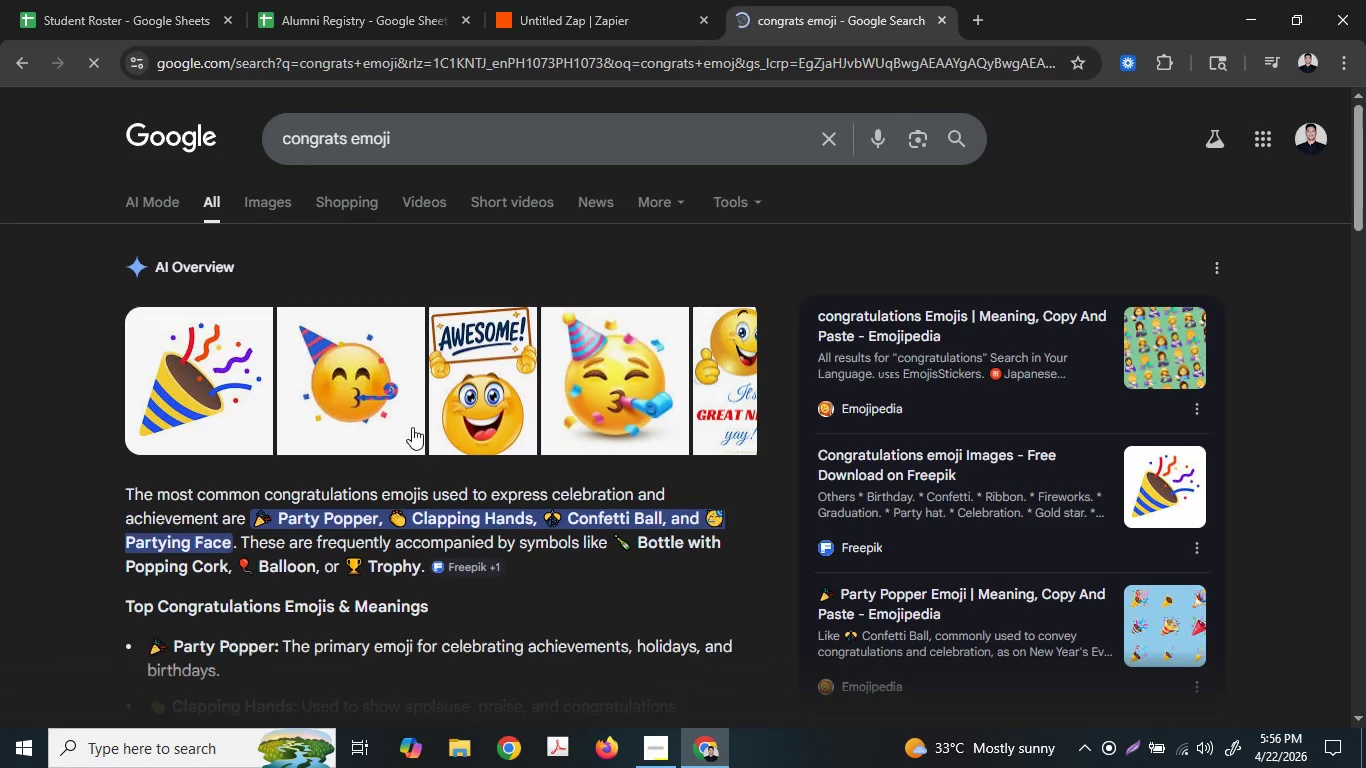 
scroll: coordinate [296, 543], scroll_direction: down, amount: 1.0
 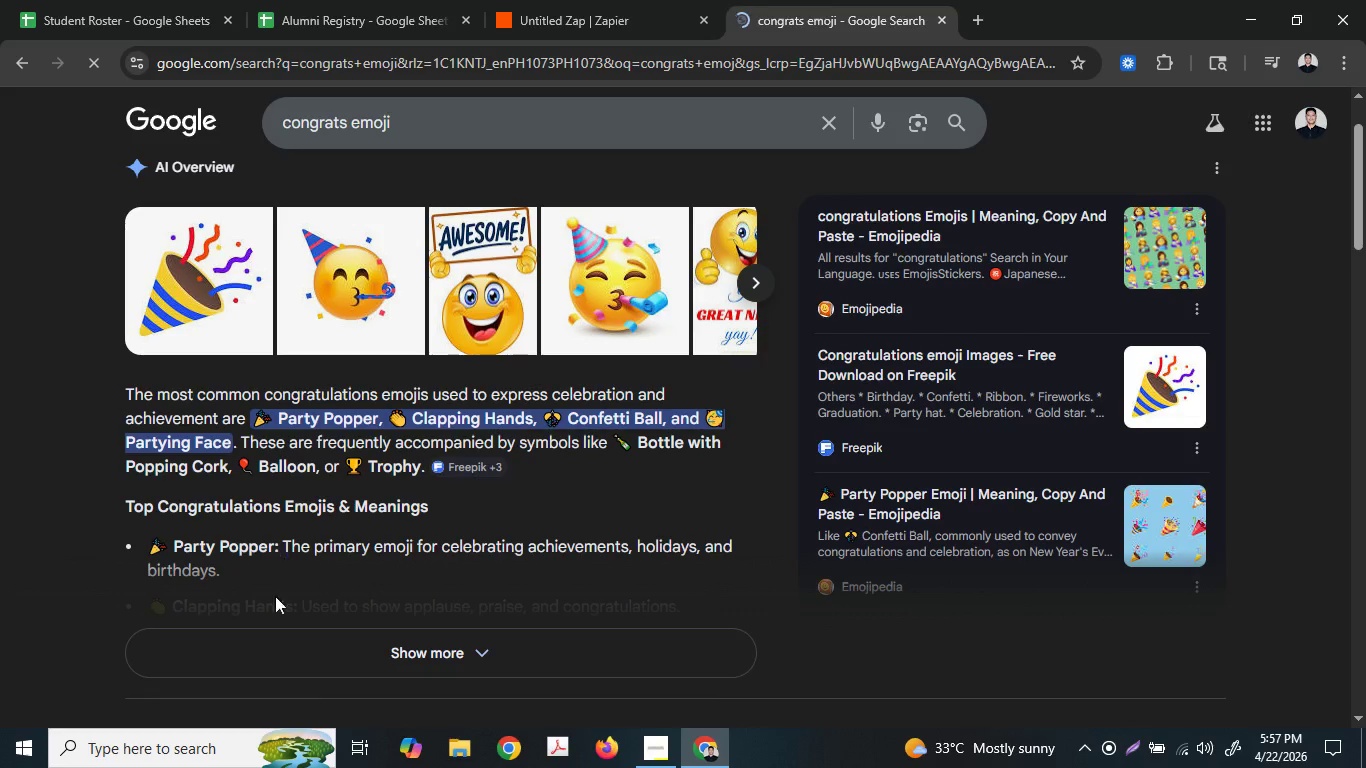 
left_click([275, 650])
 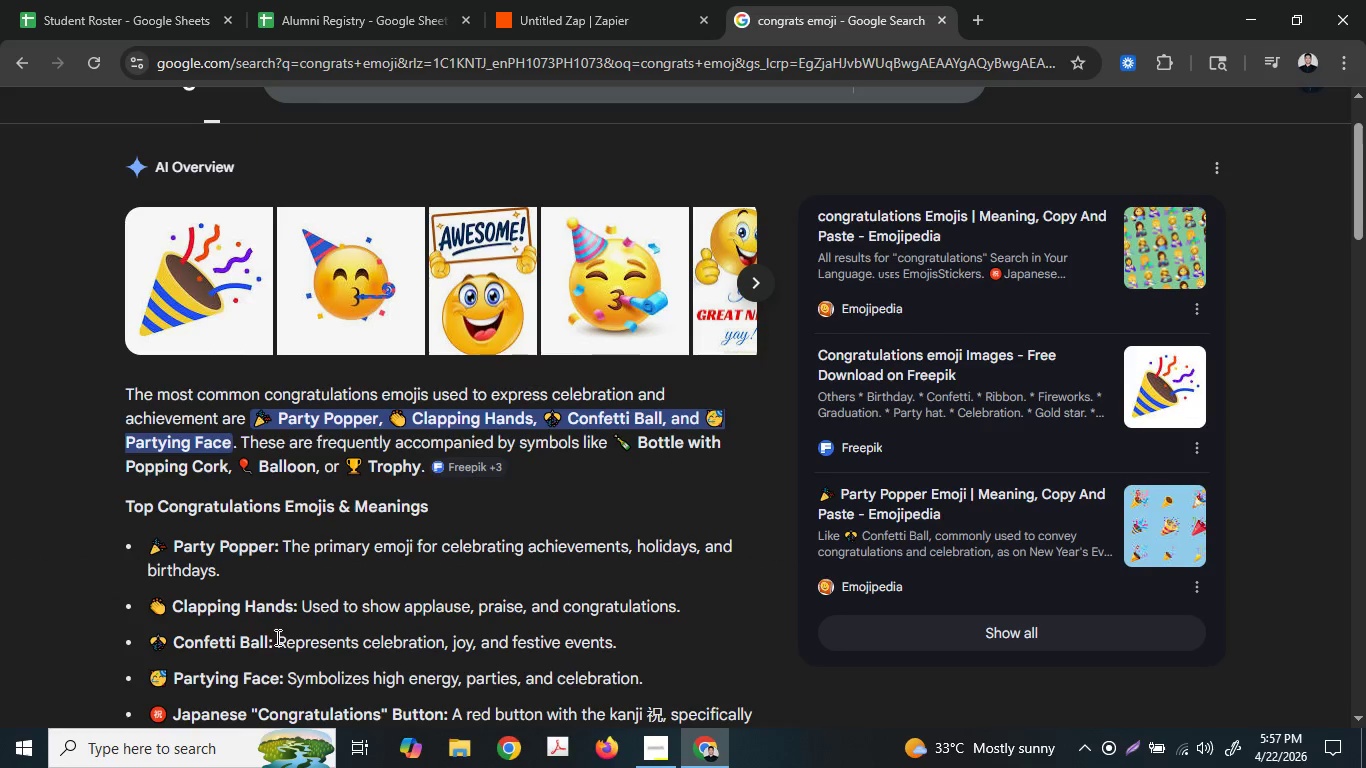 
scroll: coordinate [276, 637], scroll_direction: down, amount: 4.0
 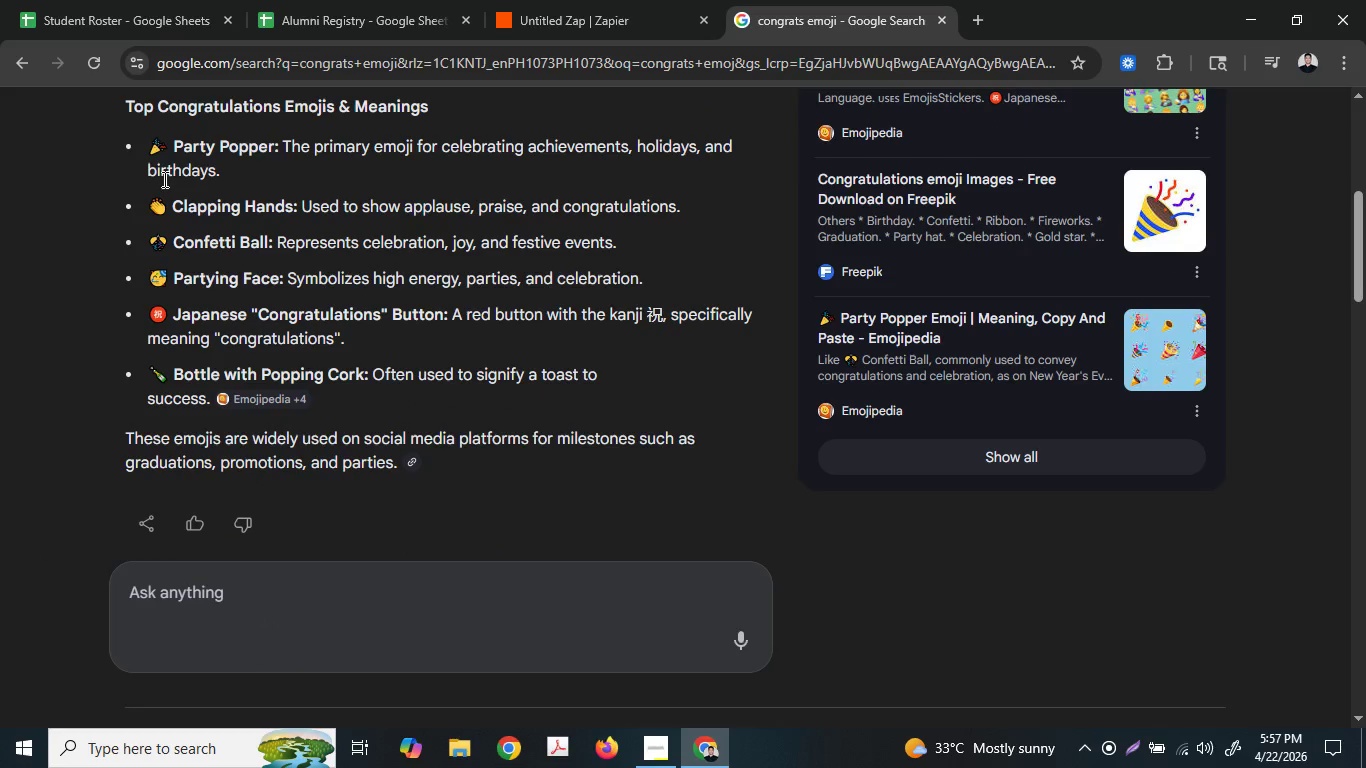 
left_click_drag(start_coordinate=[162, 150], to_coordinate=[148, 146])
 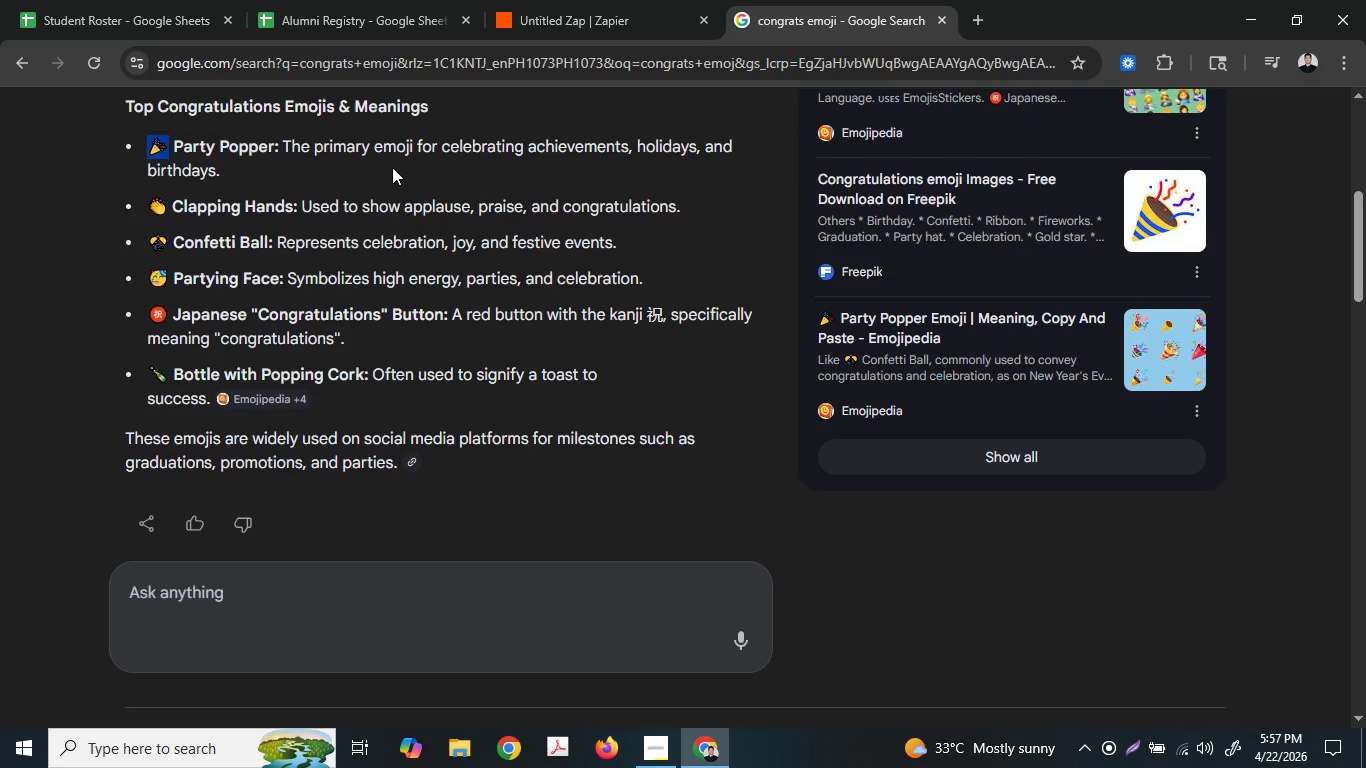 
key(Control+C)
 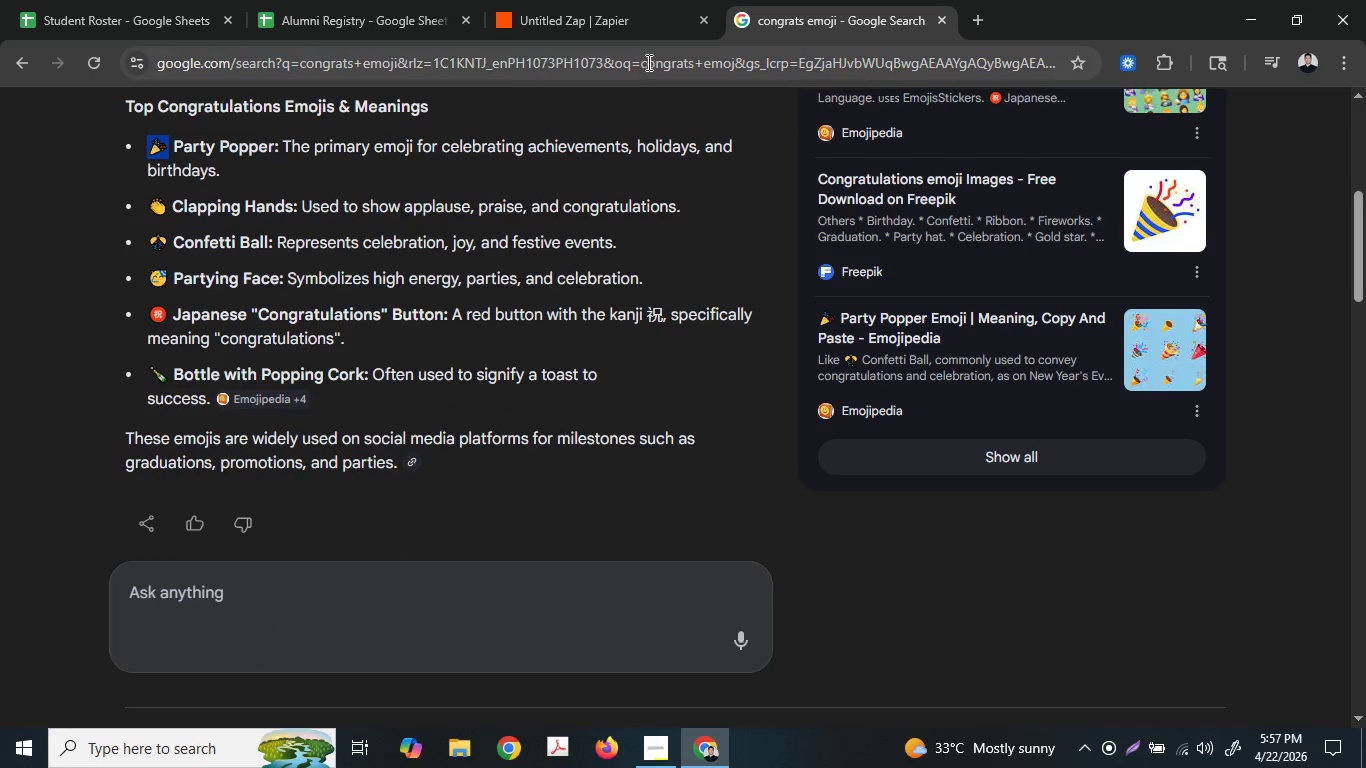 
left_click([593, 0])
 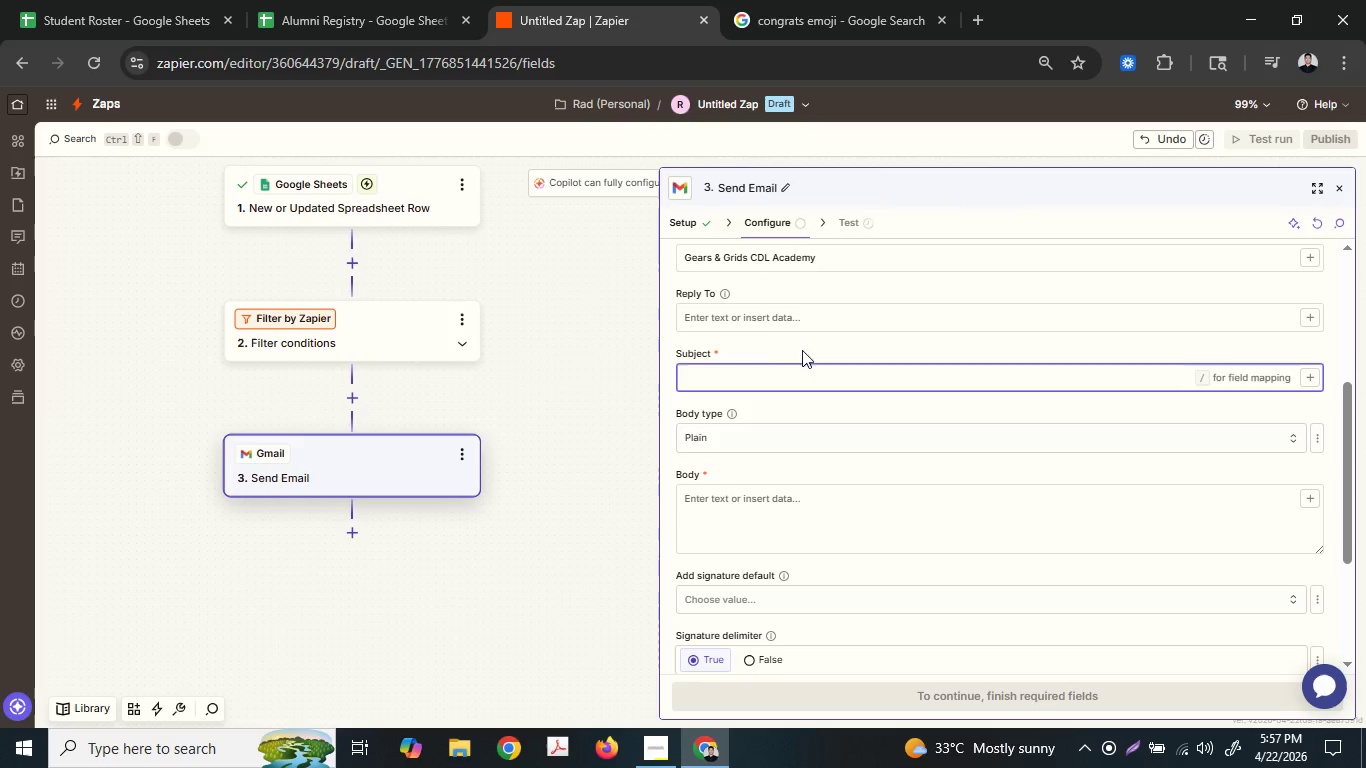 
left_click([737, 373])
 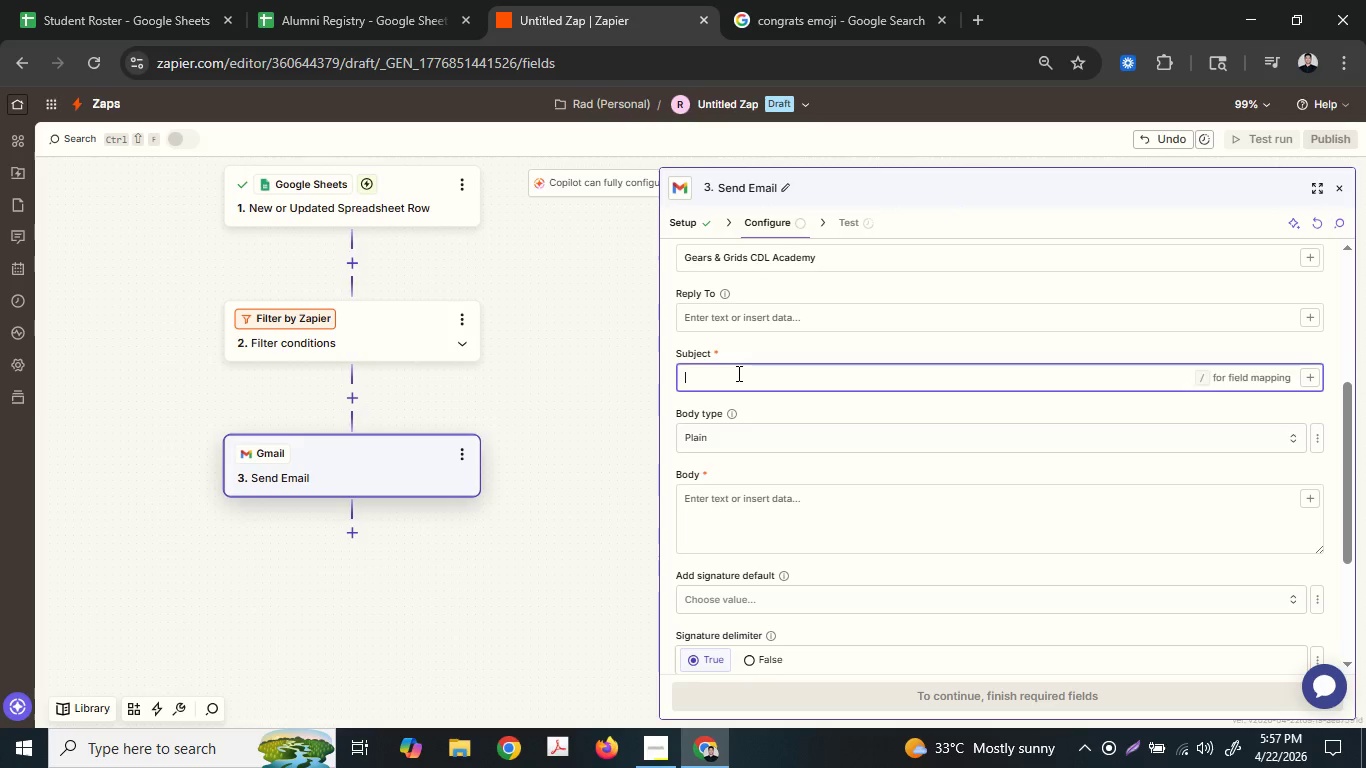 
key(Control+ControlLeft)
 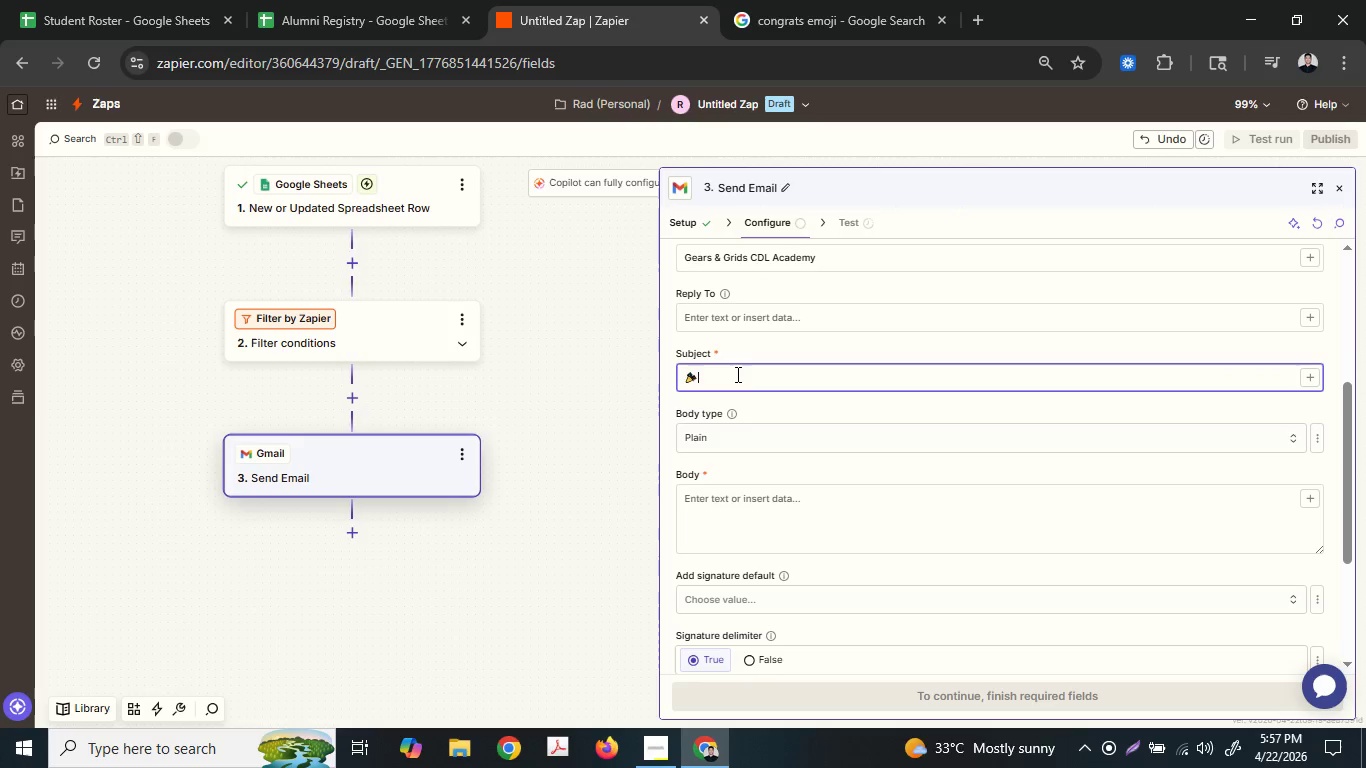 
key(Control+V)
 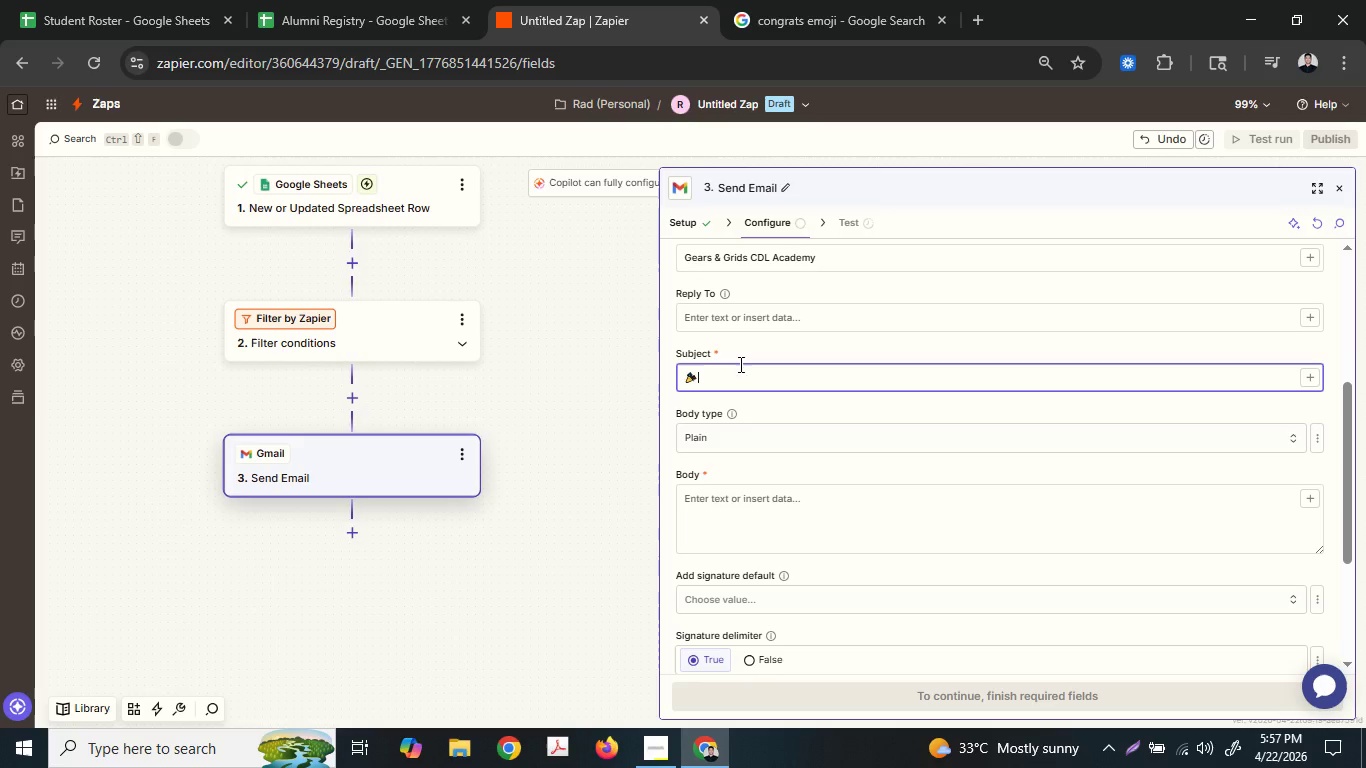 
type(Congratulat)
 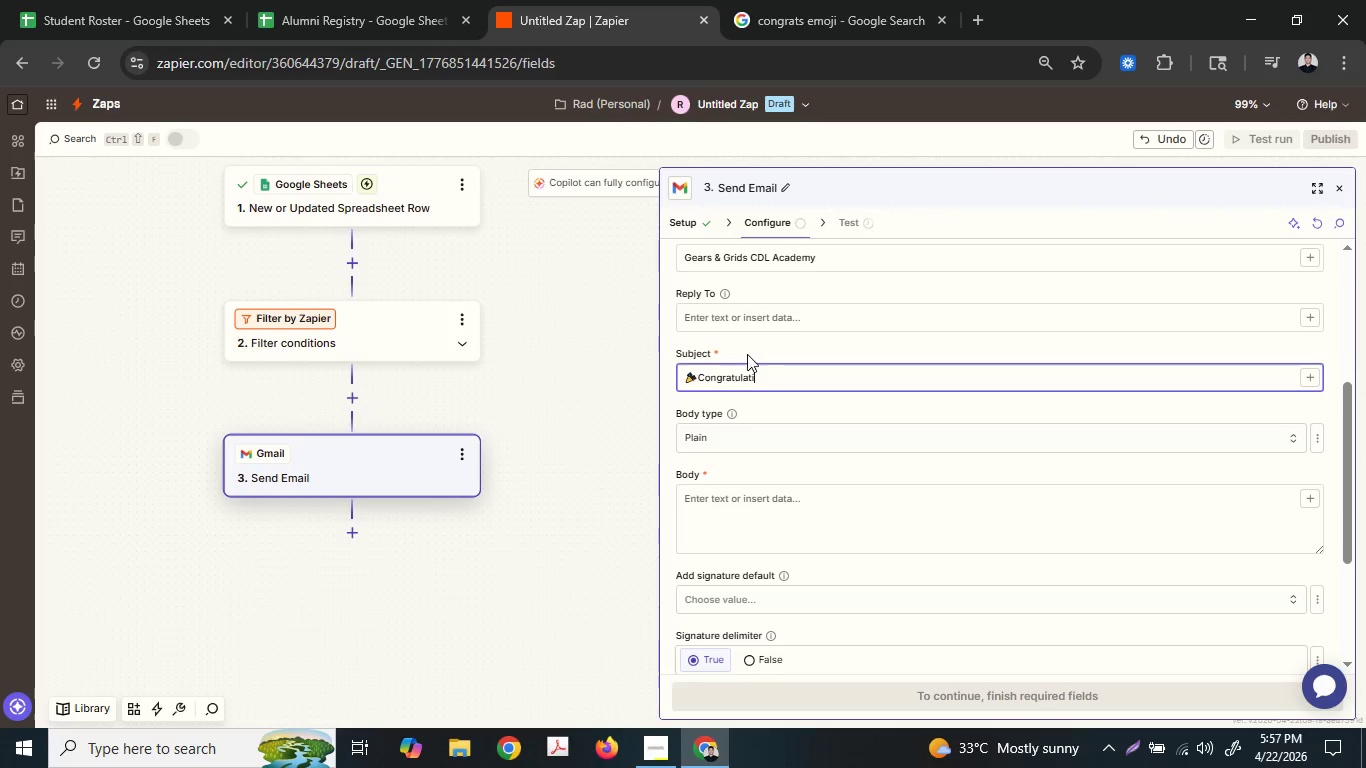 
type(ions!)
 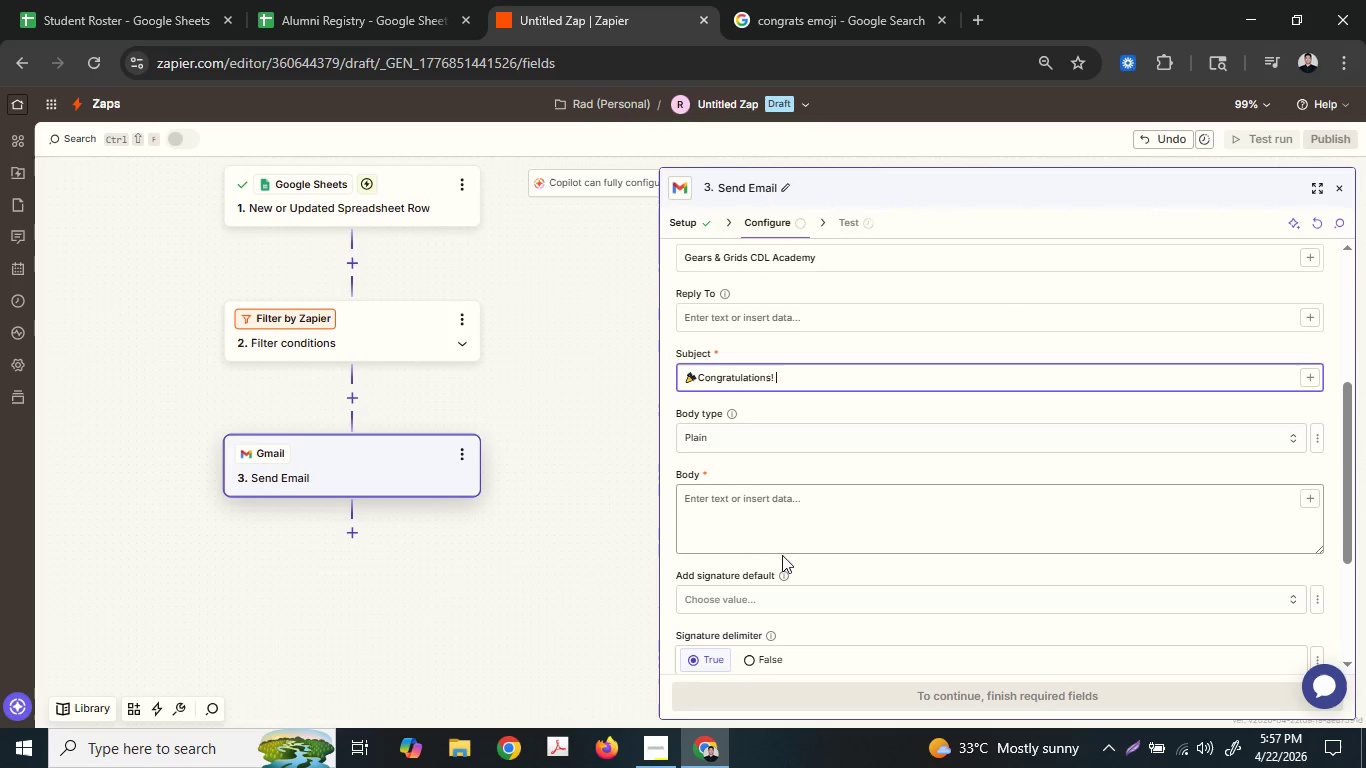 
key(Shift+Space)
 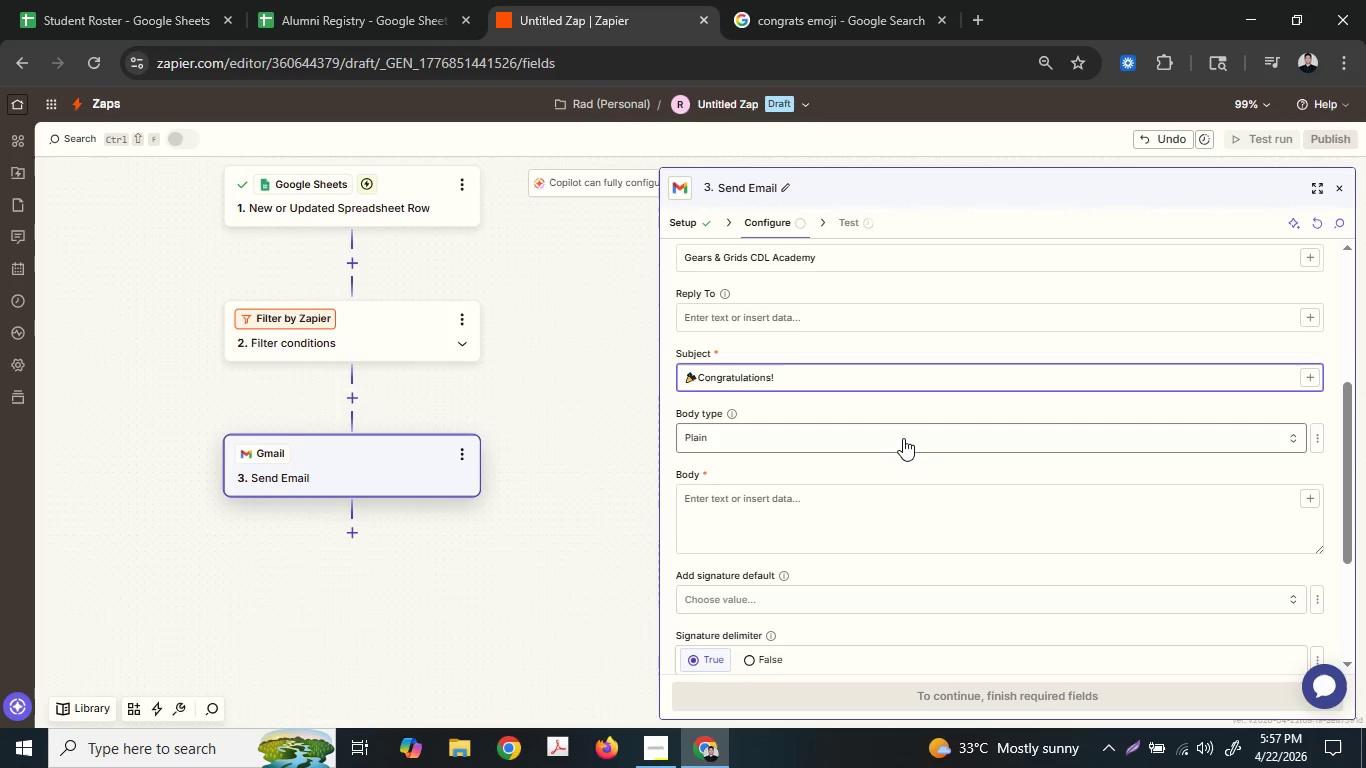 
wait(5.64)
 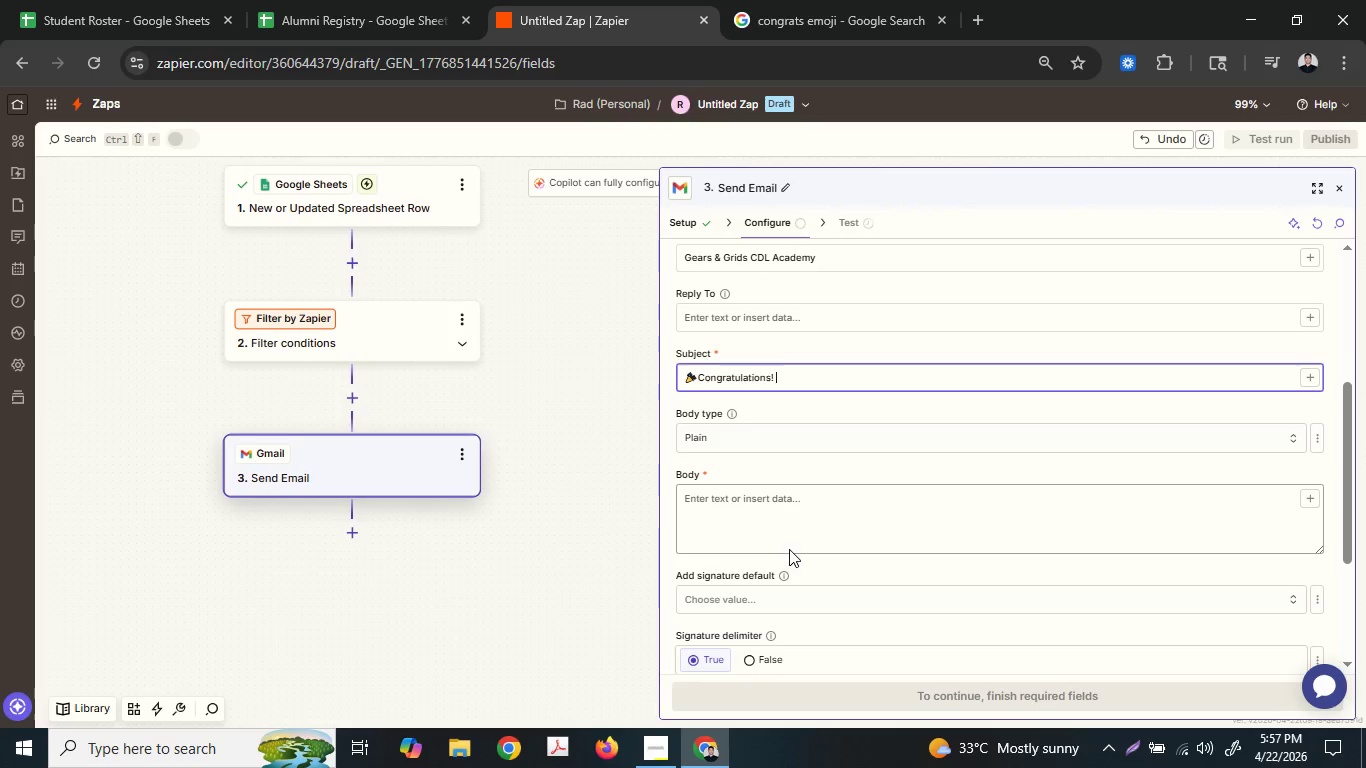 
type(Your)
 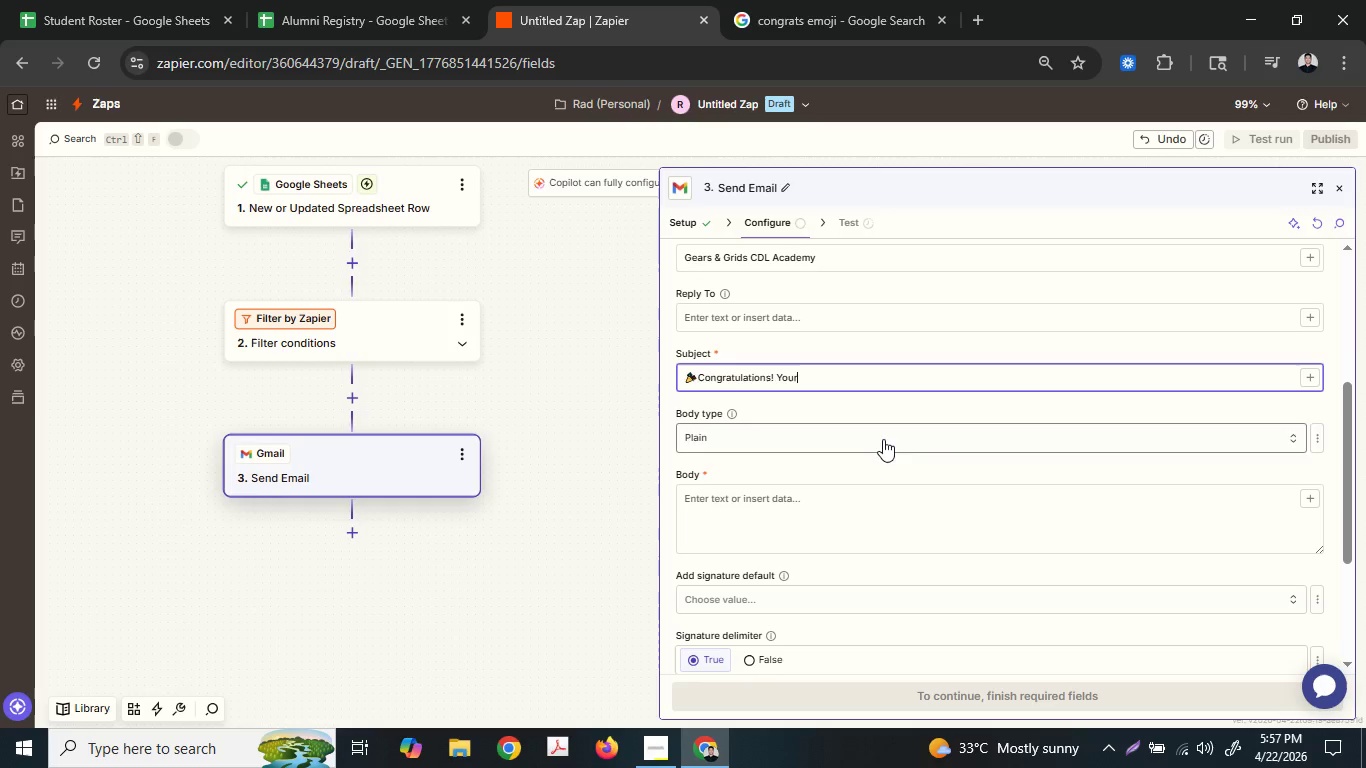 
key(Space)
 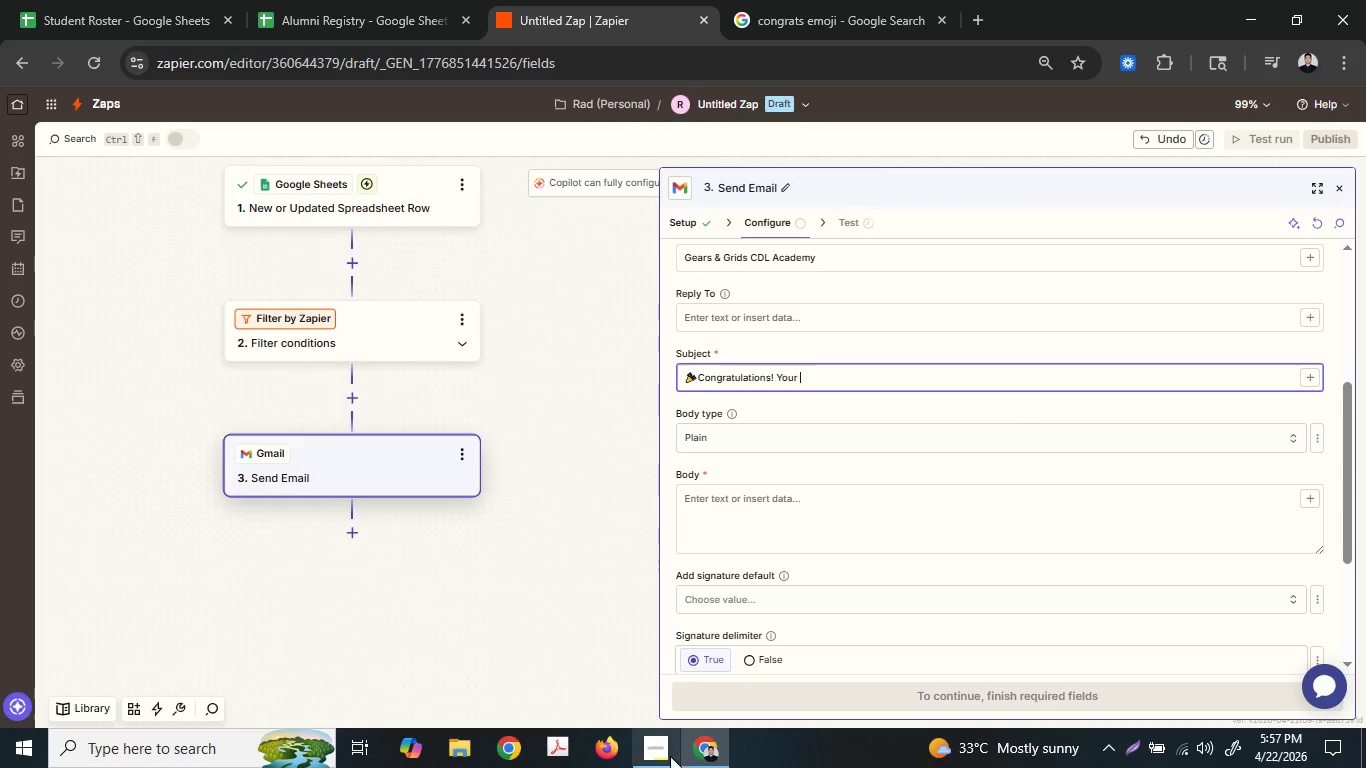 
left_click([669, 756])